 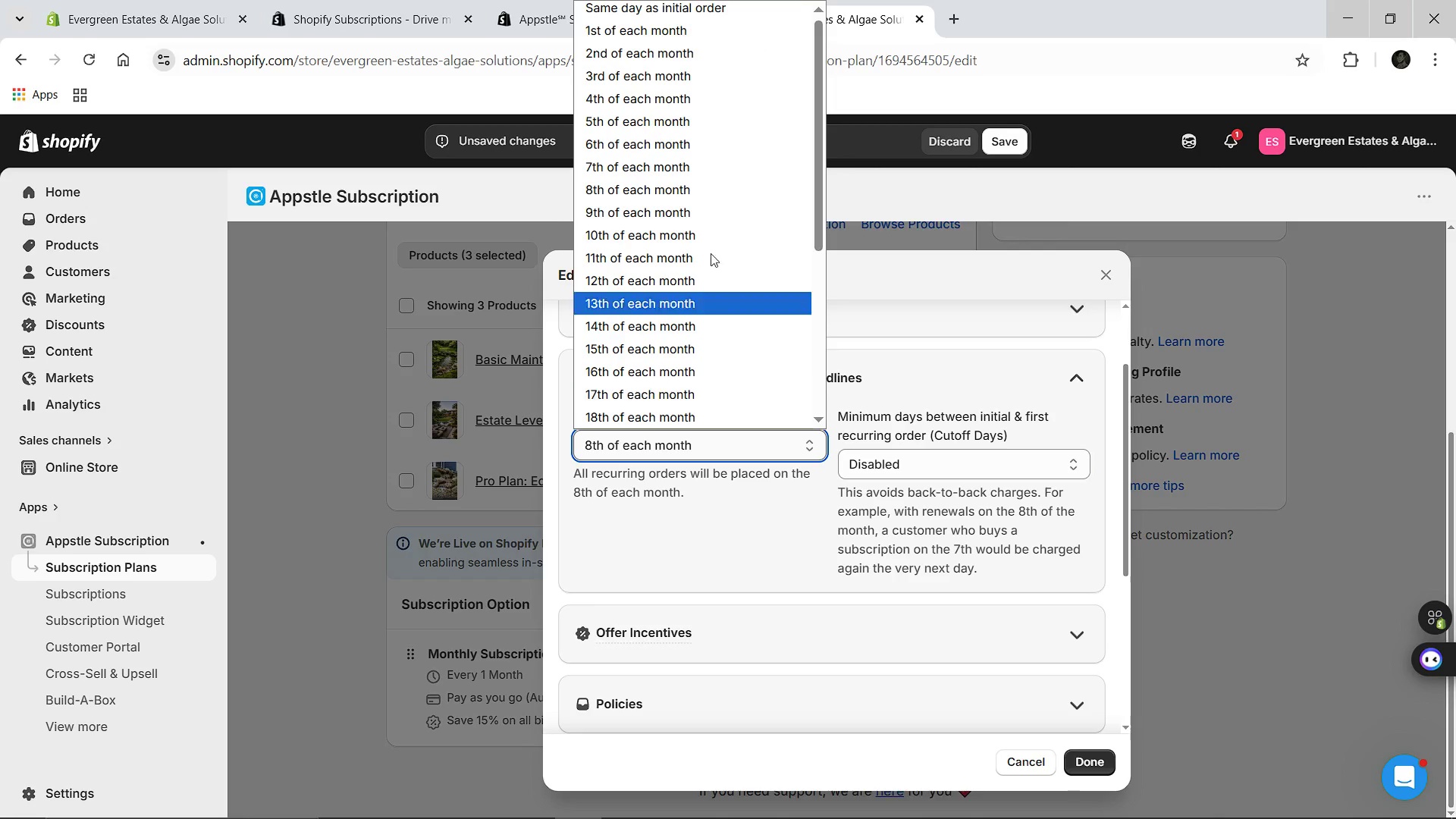 
left_click([655, 16])
 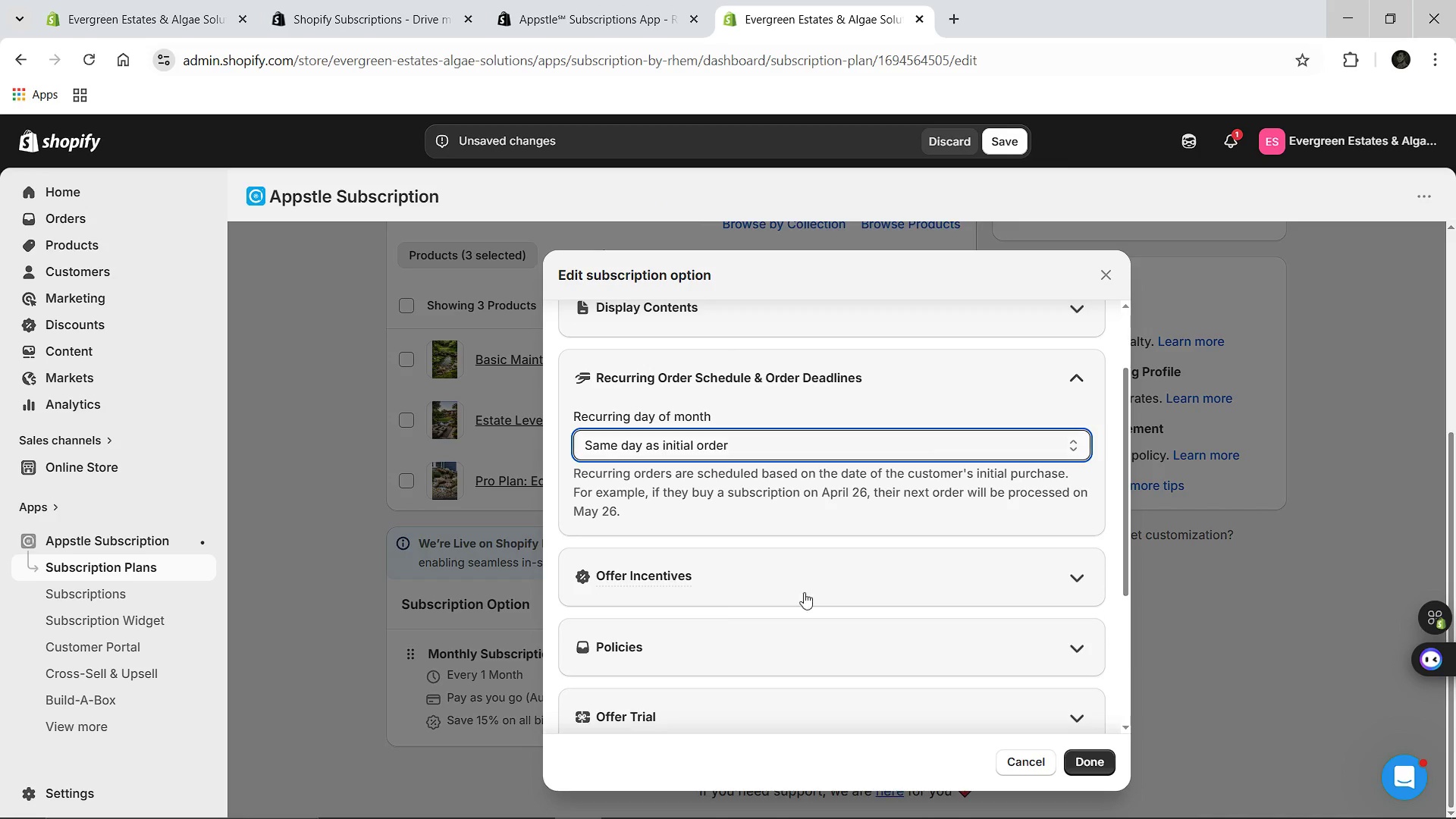 
mouse_move([787, 603])
 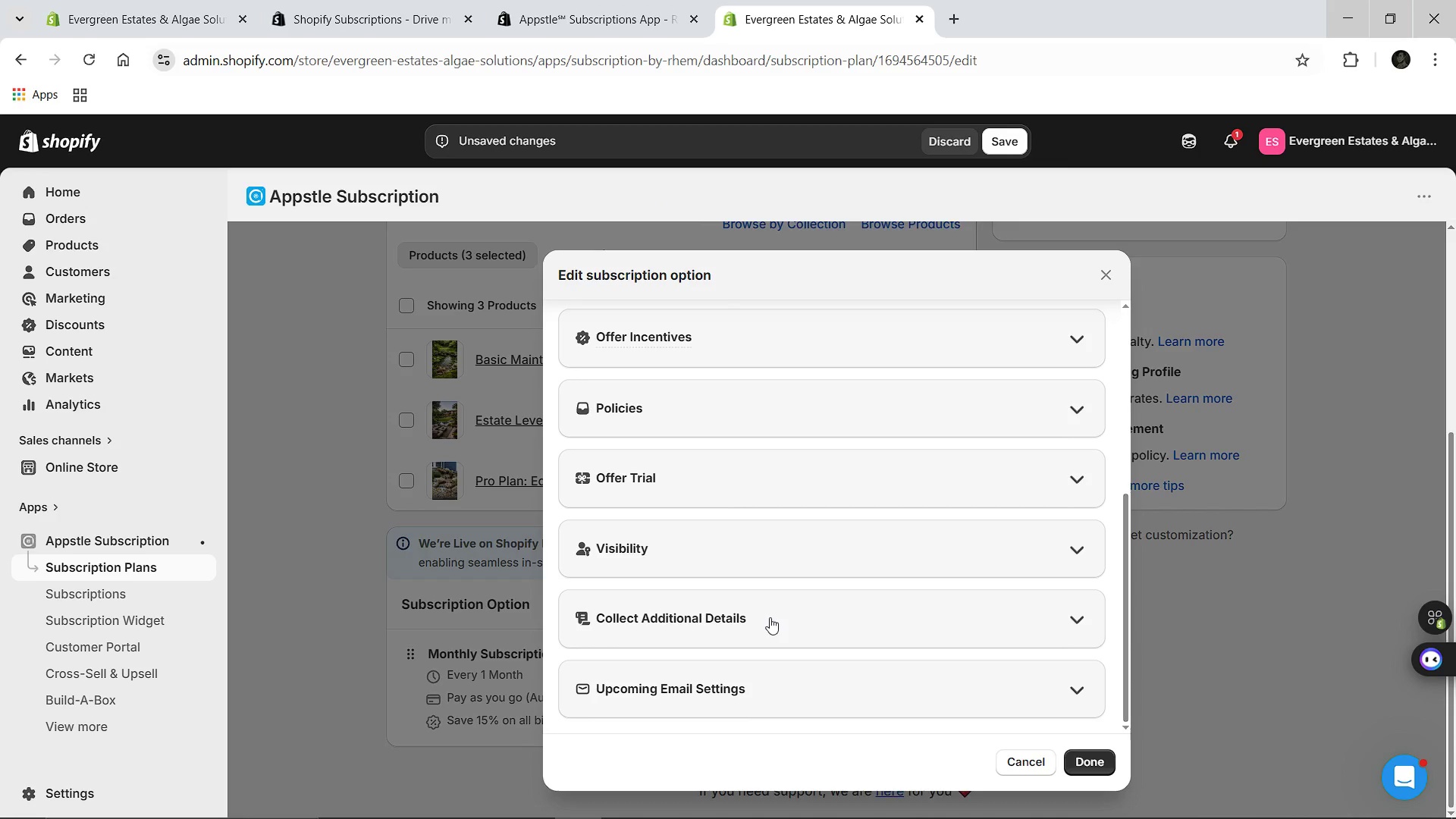 
left_click([770, 617])
 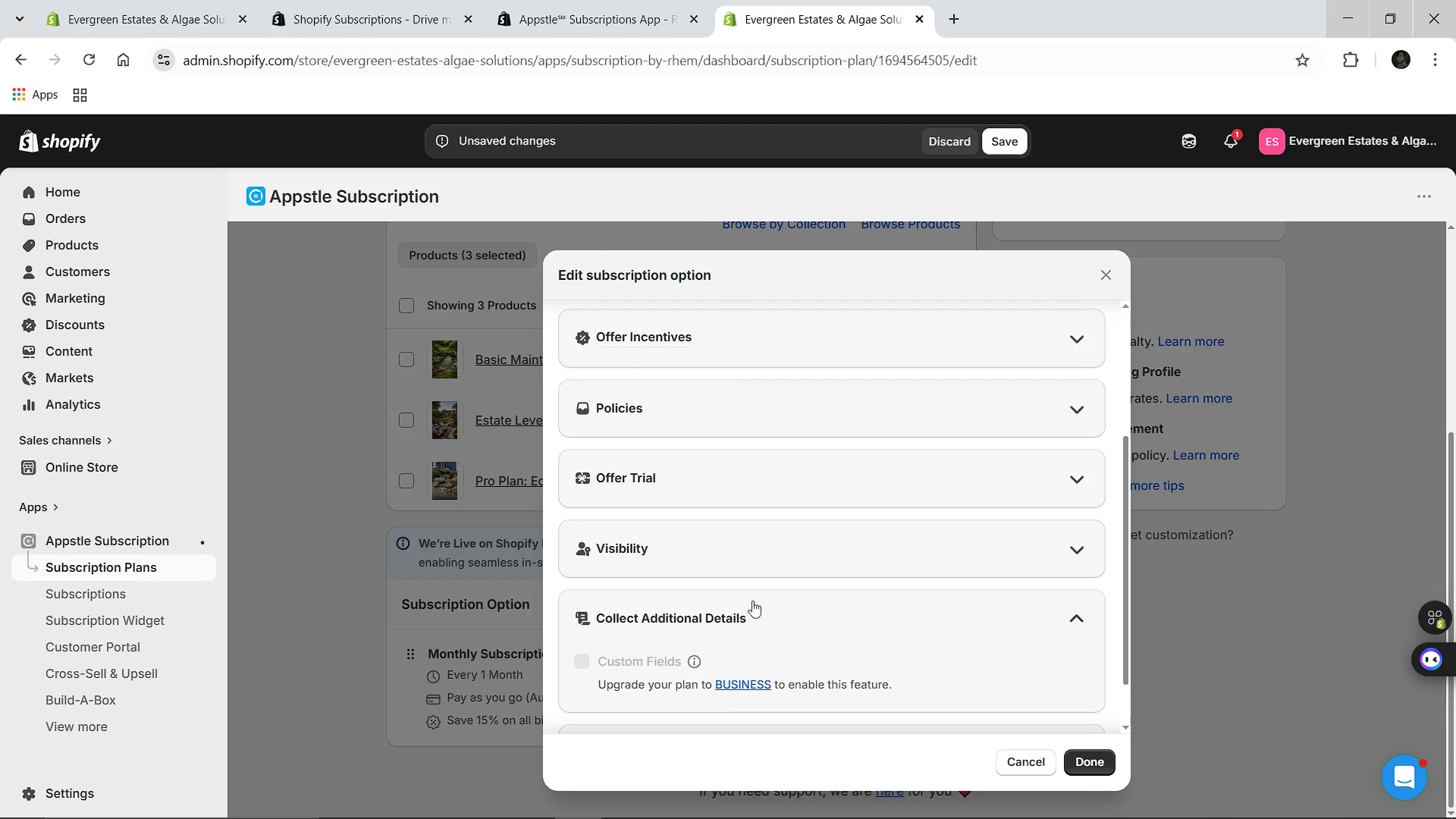 
mouse_move([742, 404])
 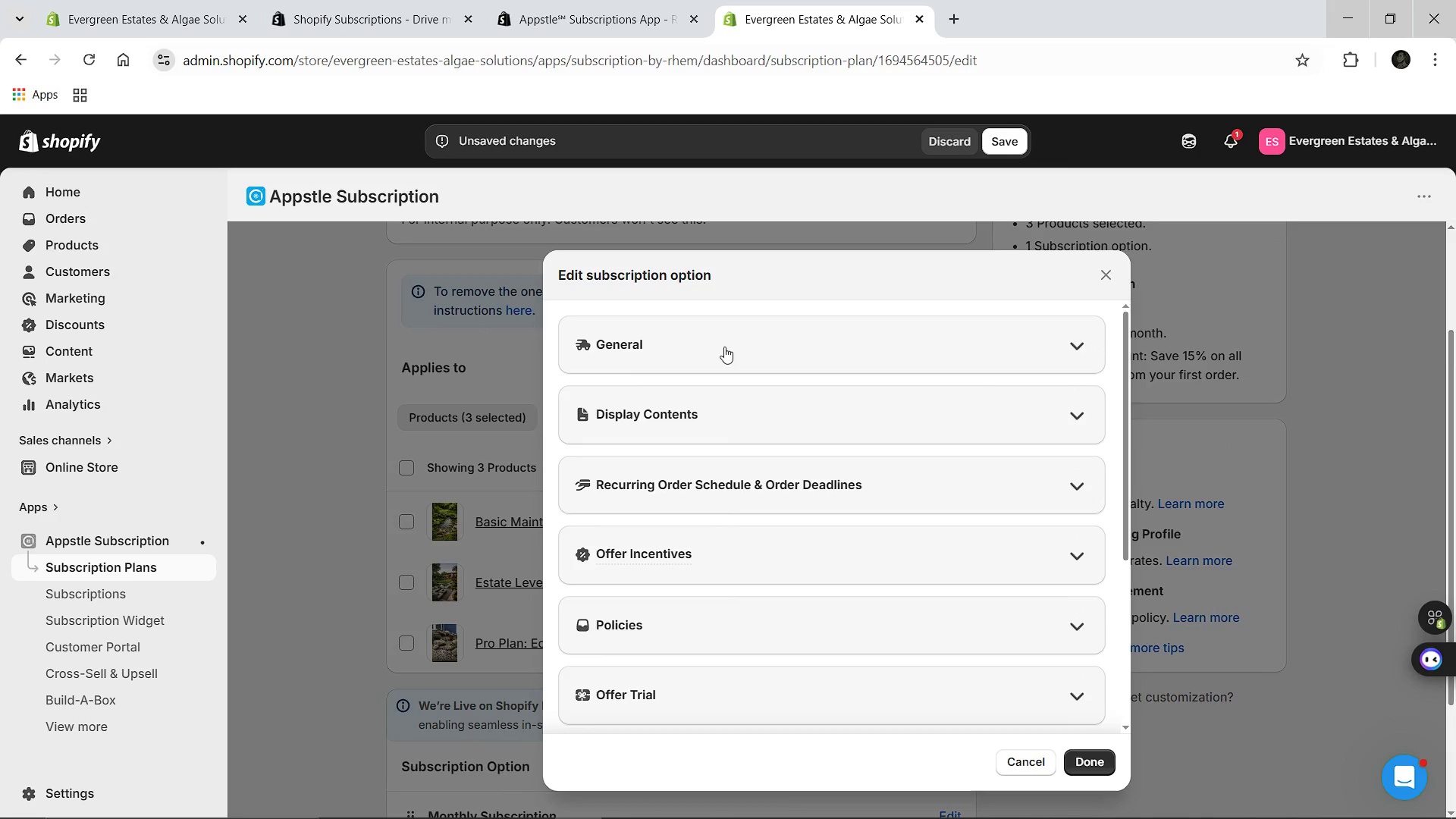 
left_click([724, 347])
 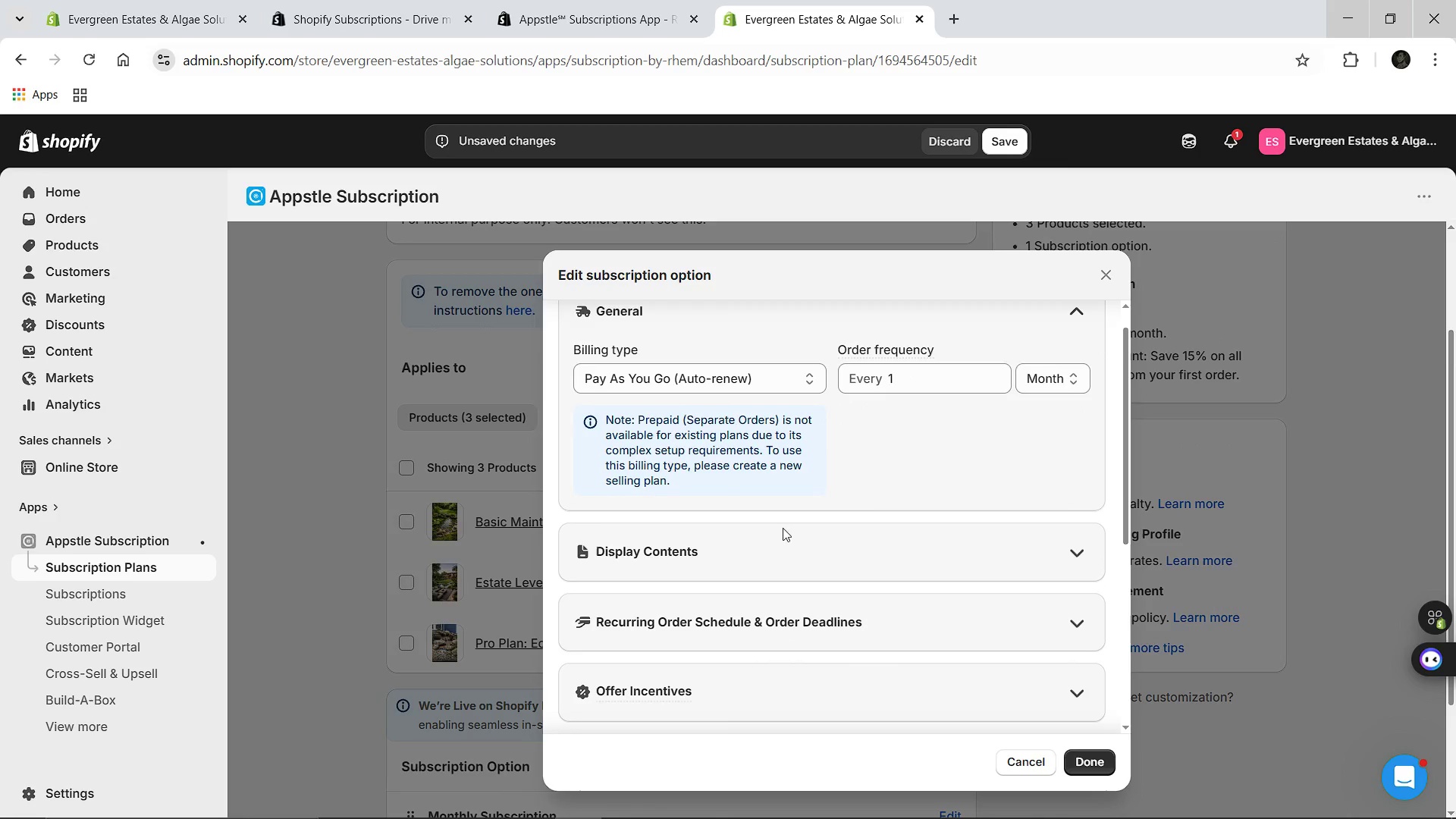 
left_click([776, 548])
 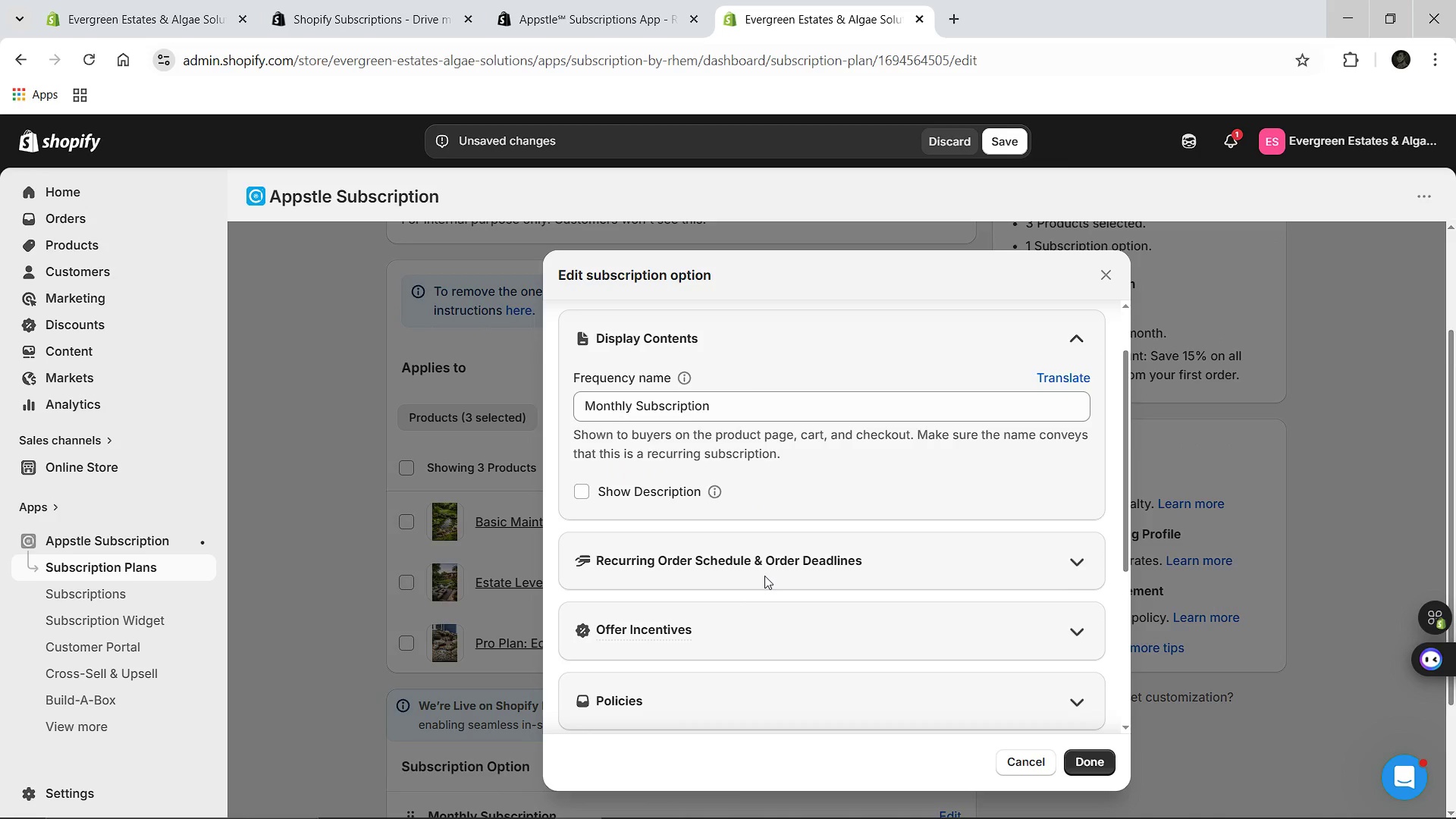 
left_click([765, 568])
 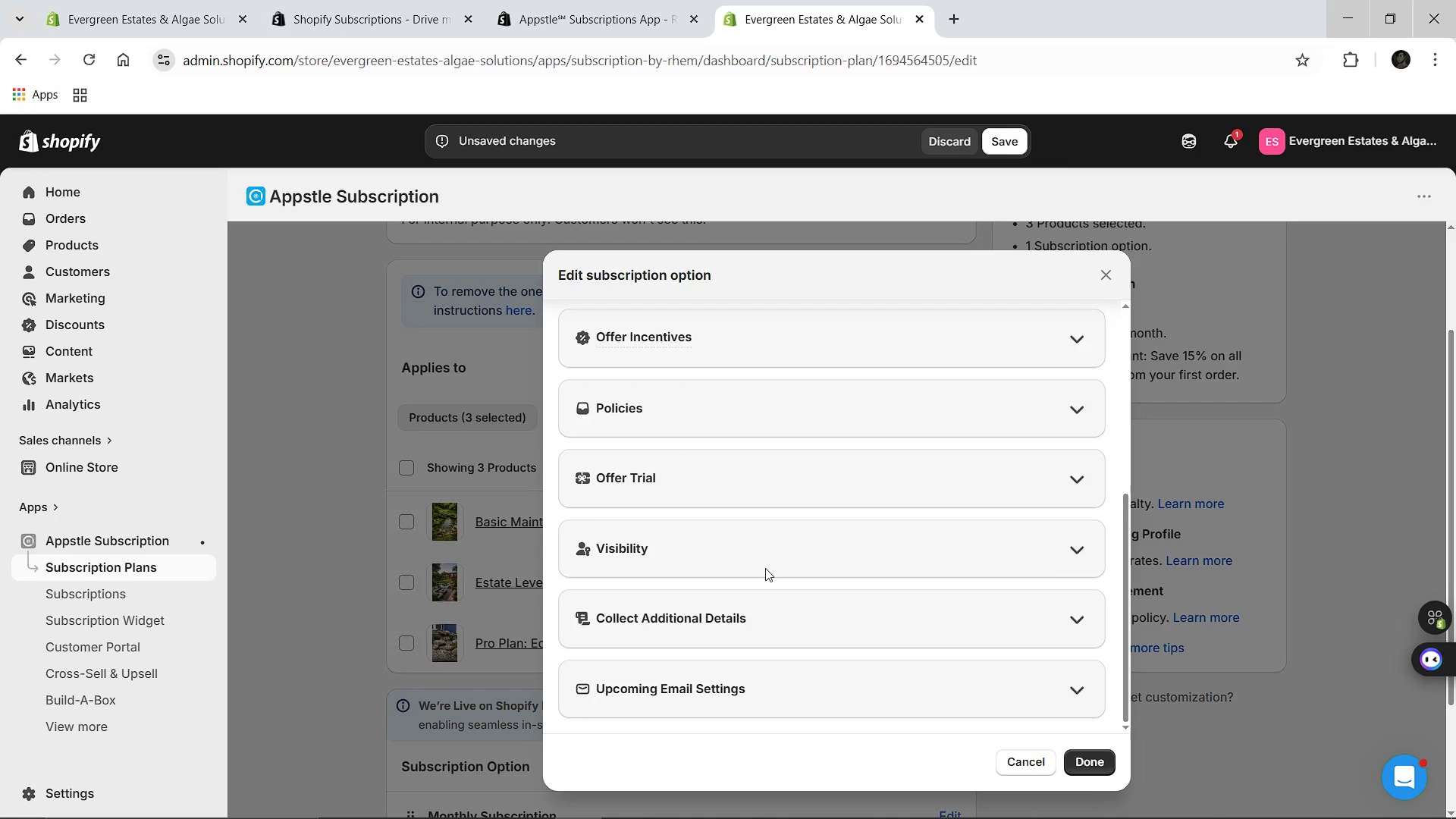 
wait(38.25)
 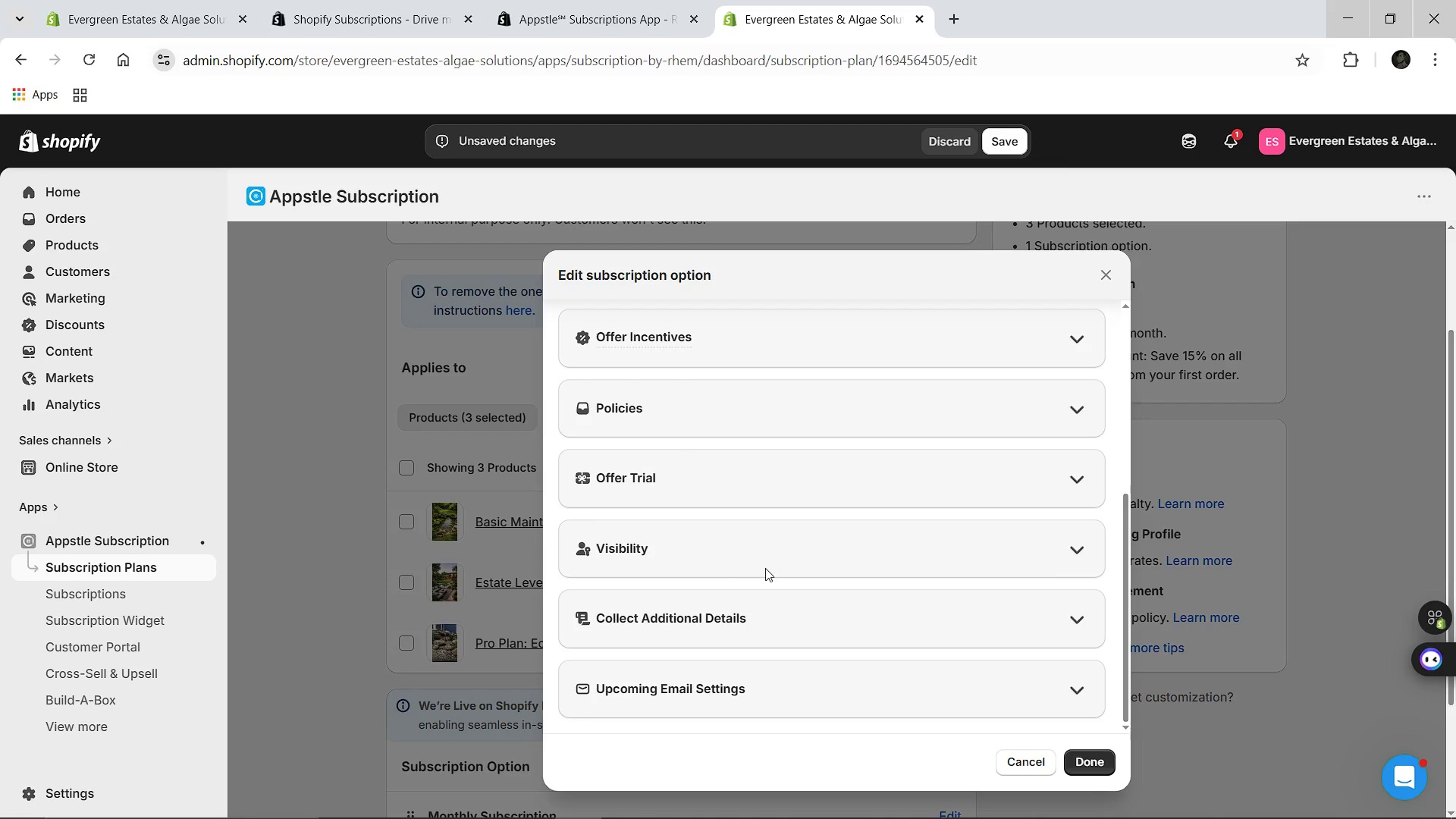 
mouse_move([679, 533])
 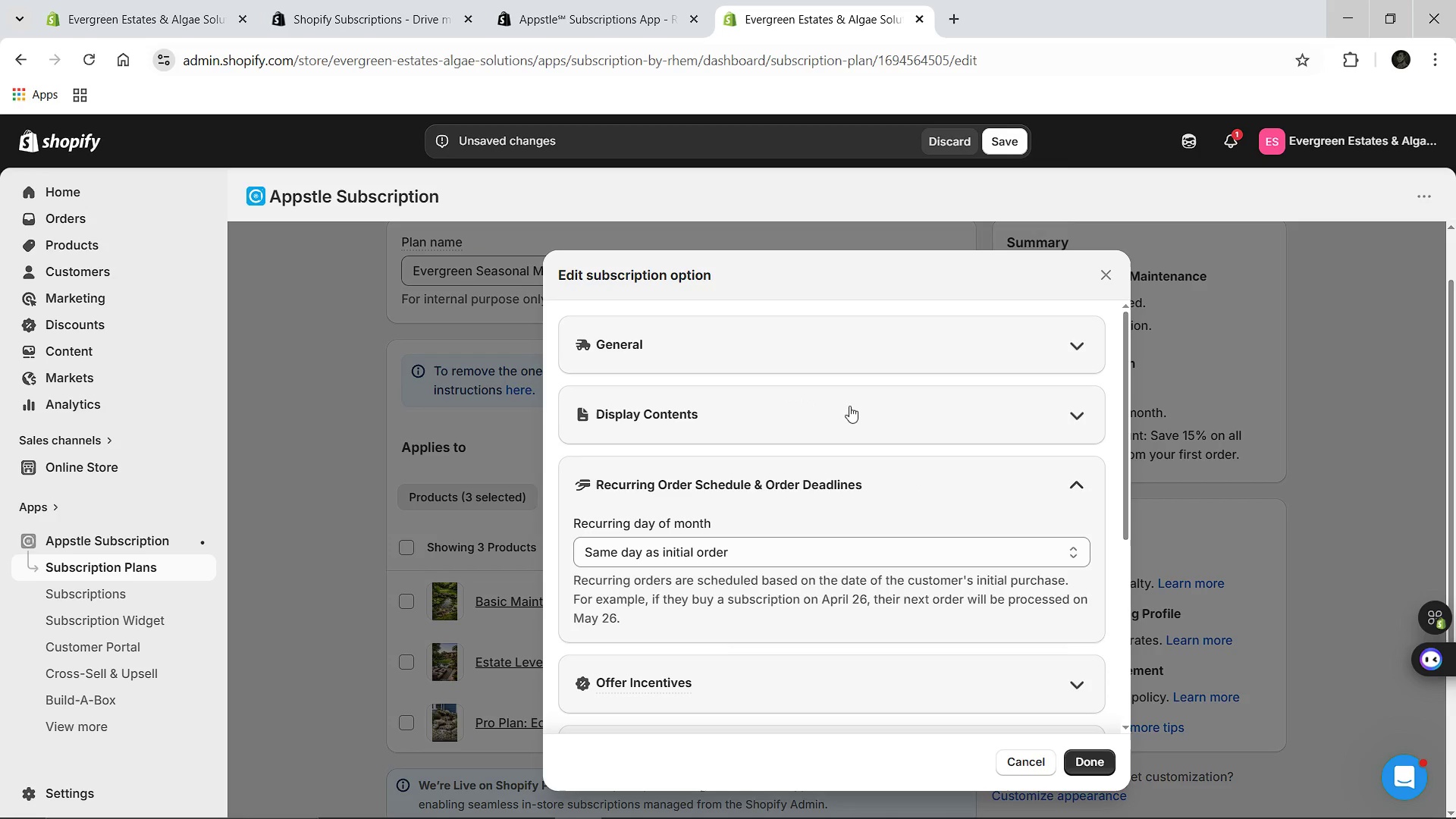 
wait(6.47)
 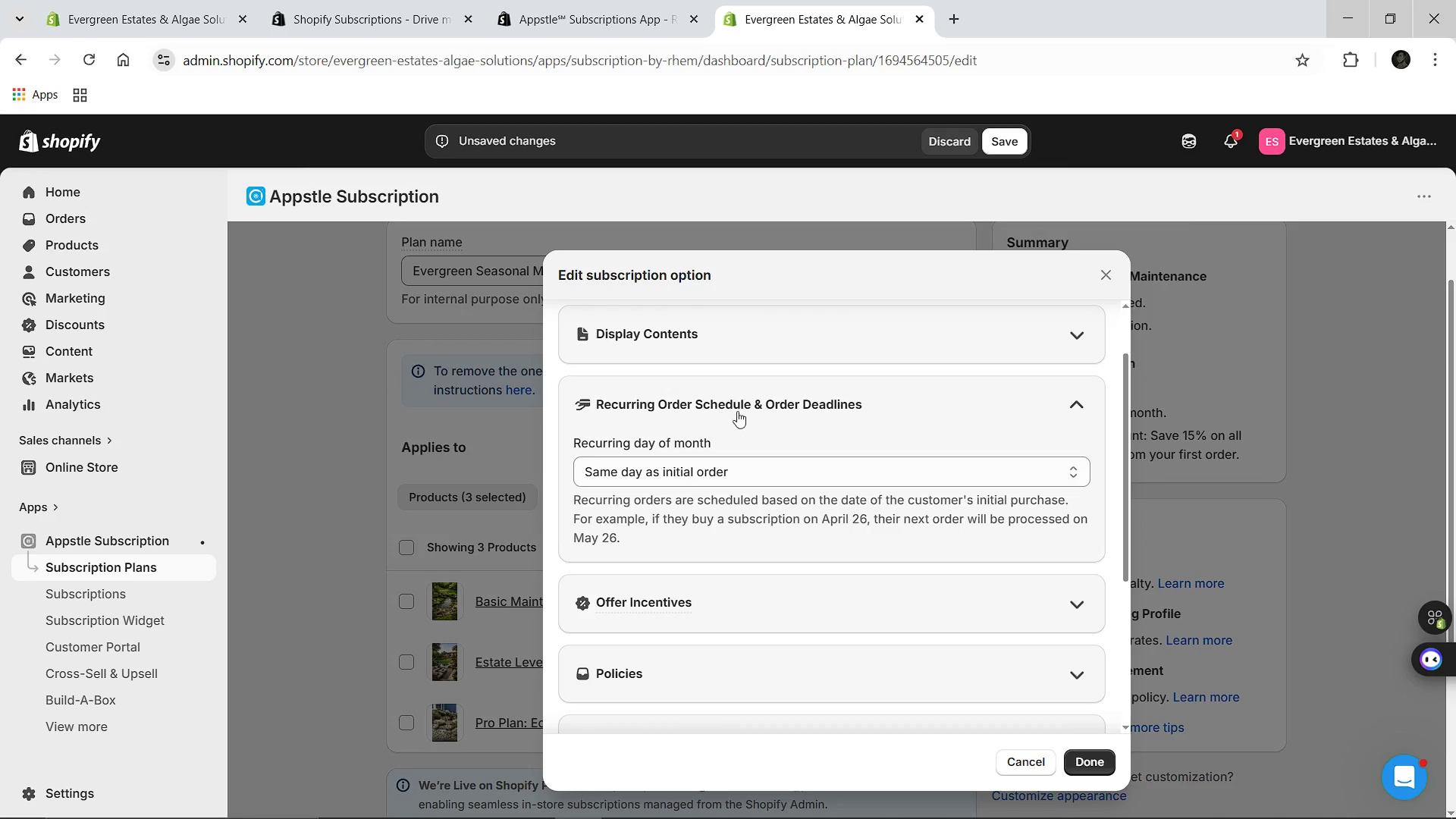 
left_click([738, 812])